 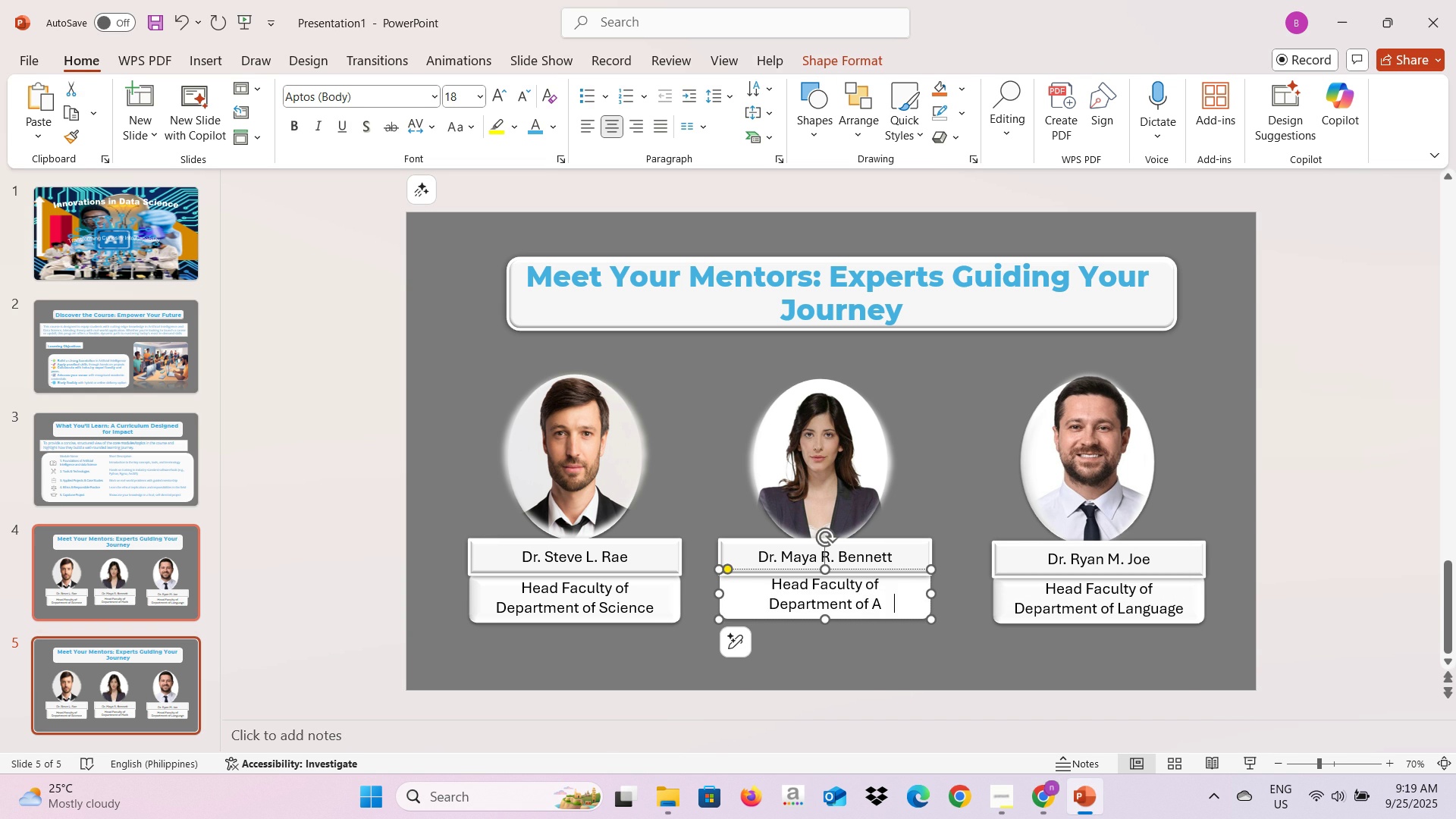 
key(Shift+A)
 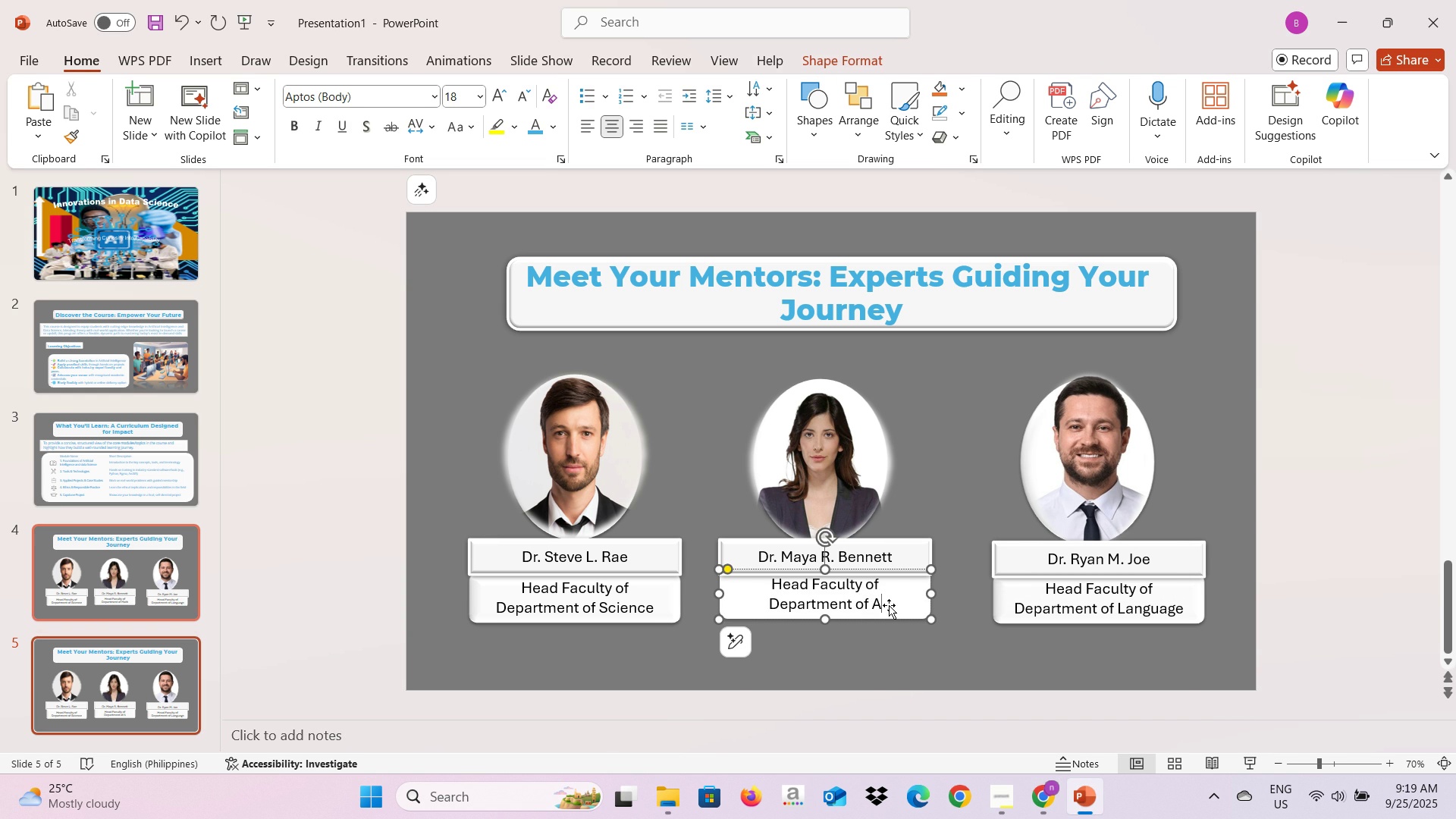 
key(Shift+ShiftLeft)
 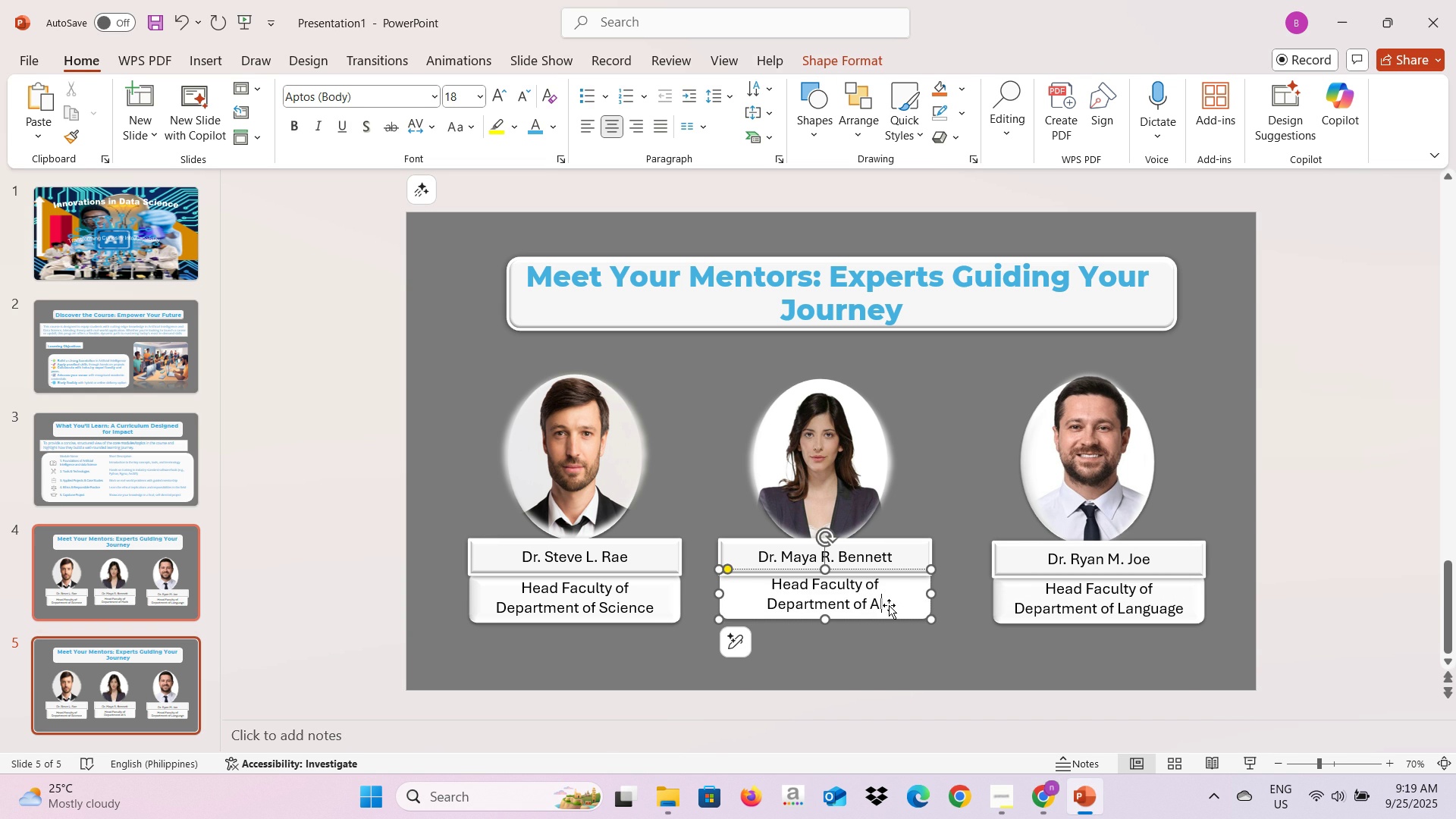 
key(Shift+I)
 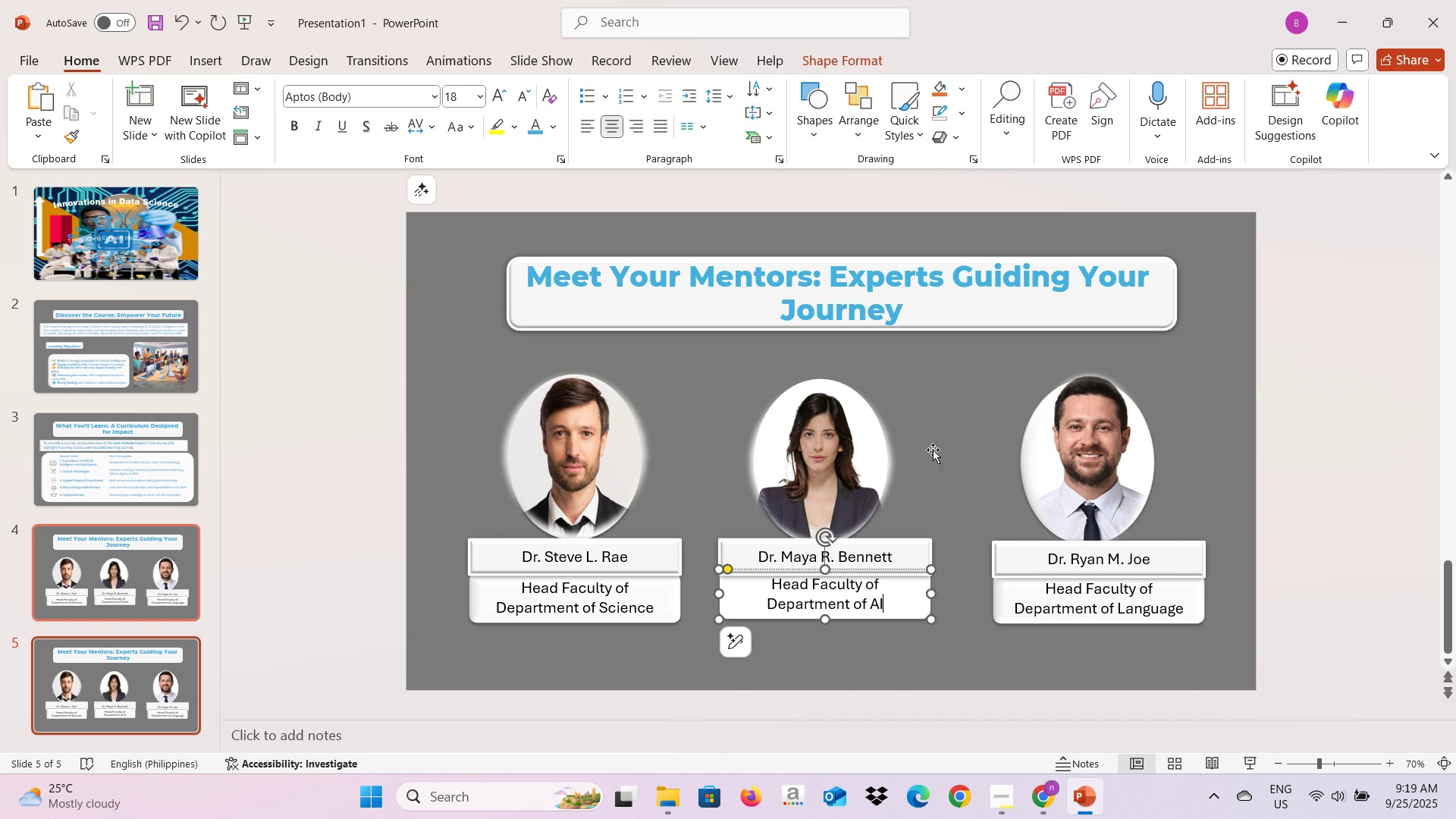 
key(Alt+AltLeft)
 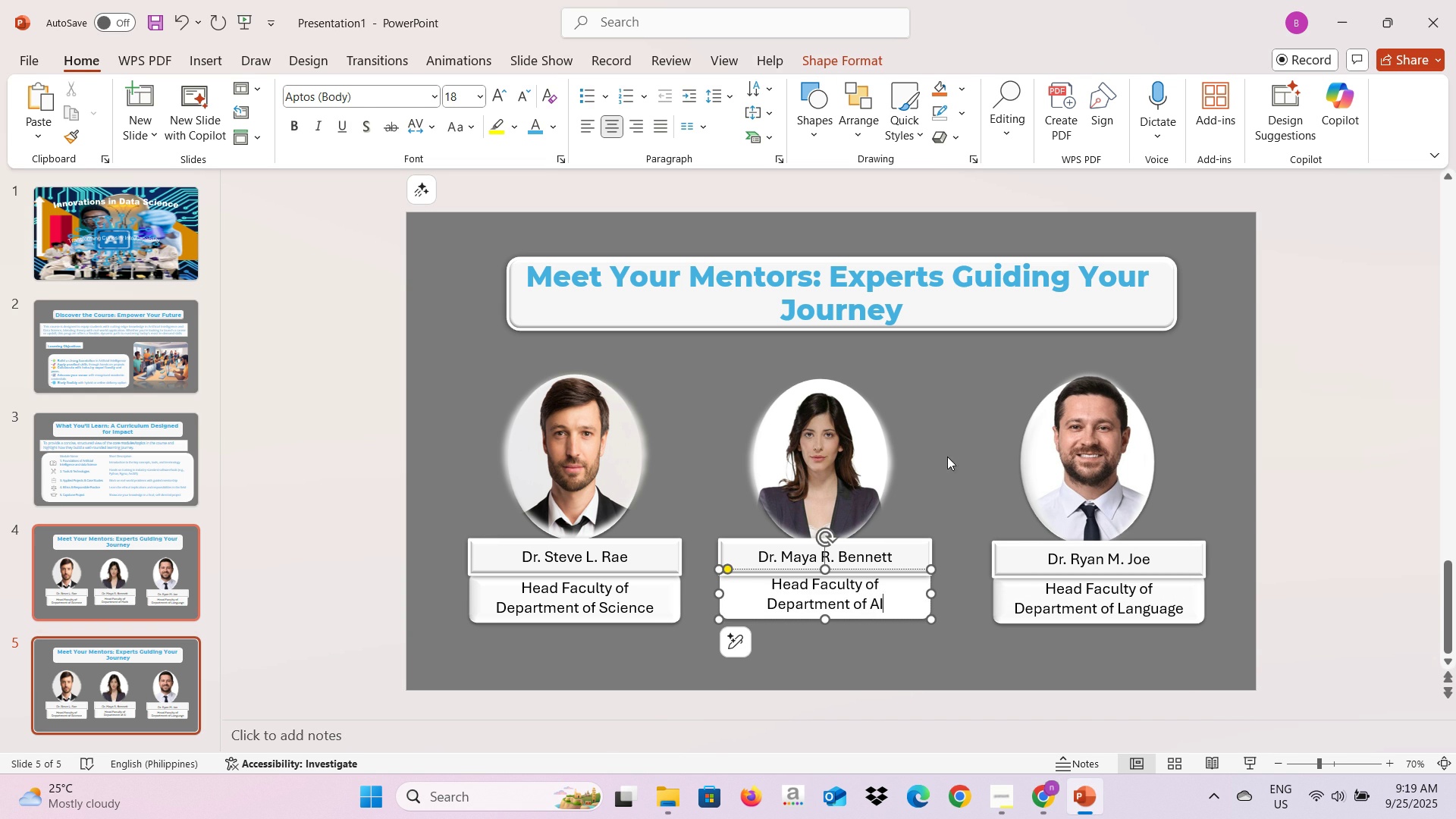 
key(Alt+Tab)
 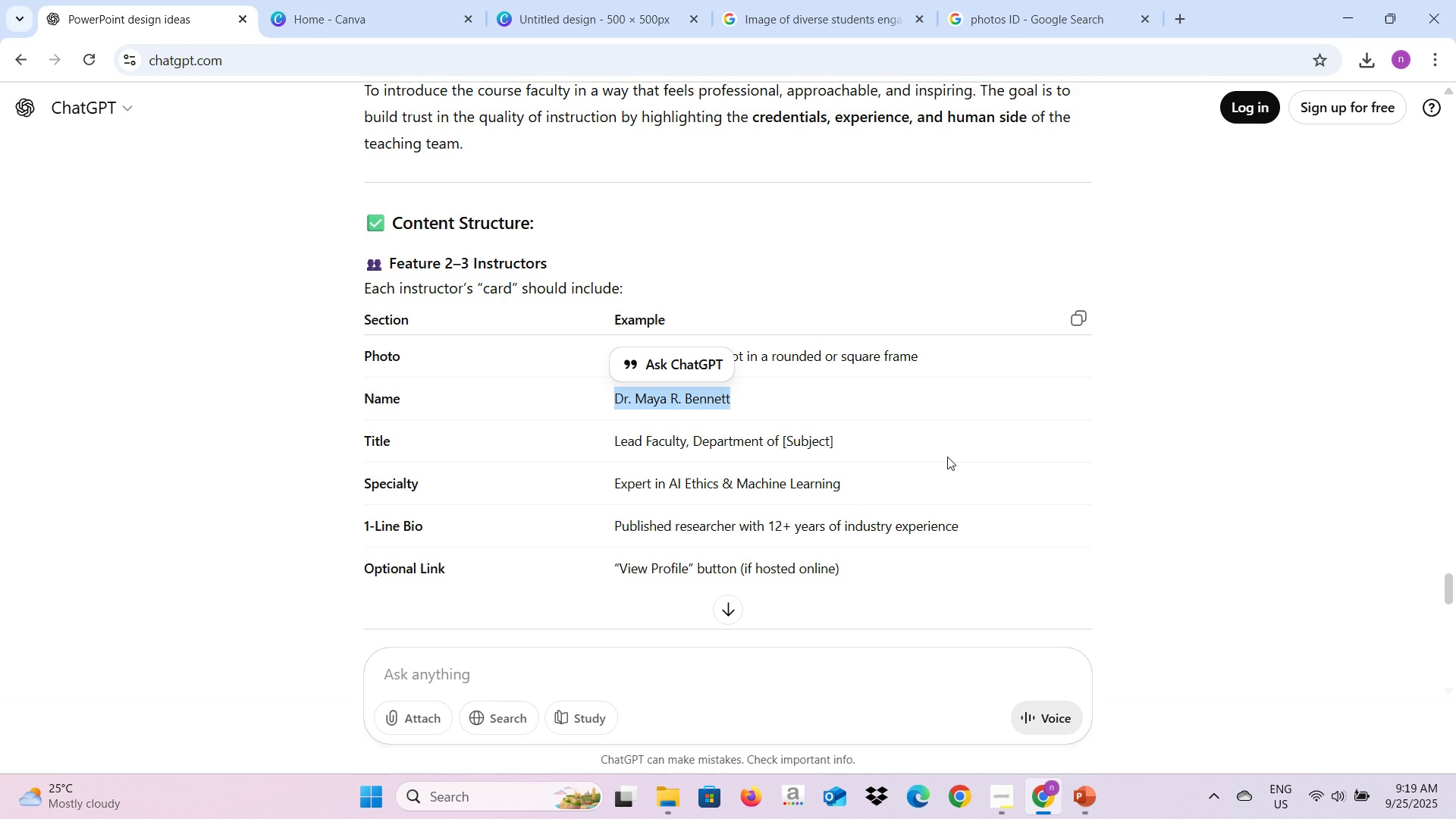 
key(Alt+AltLeft)
 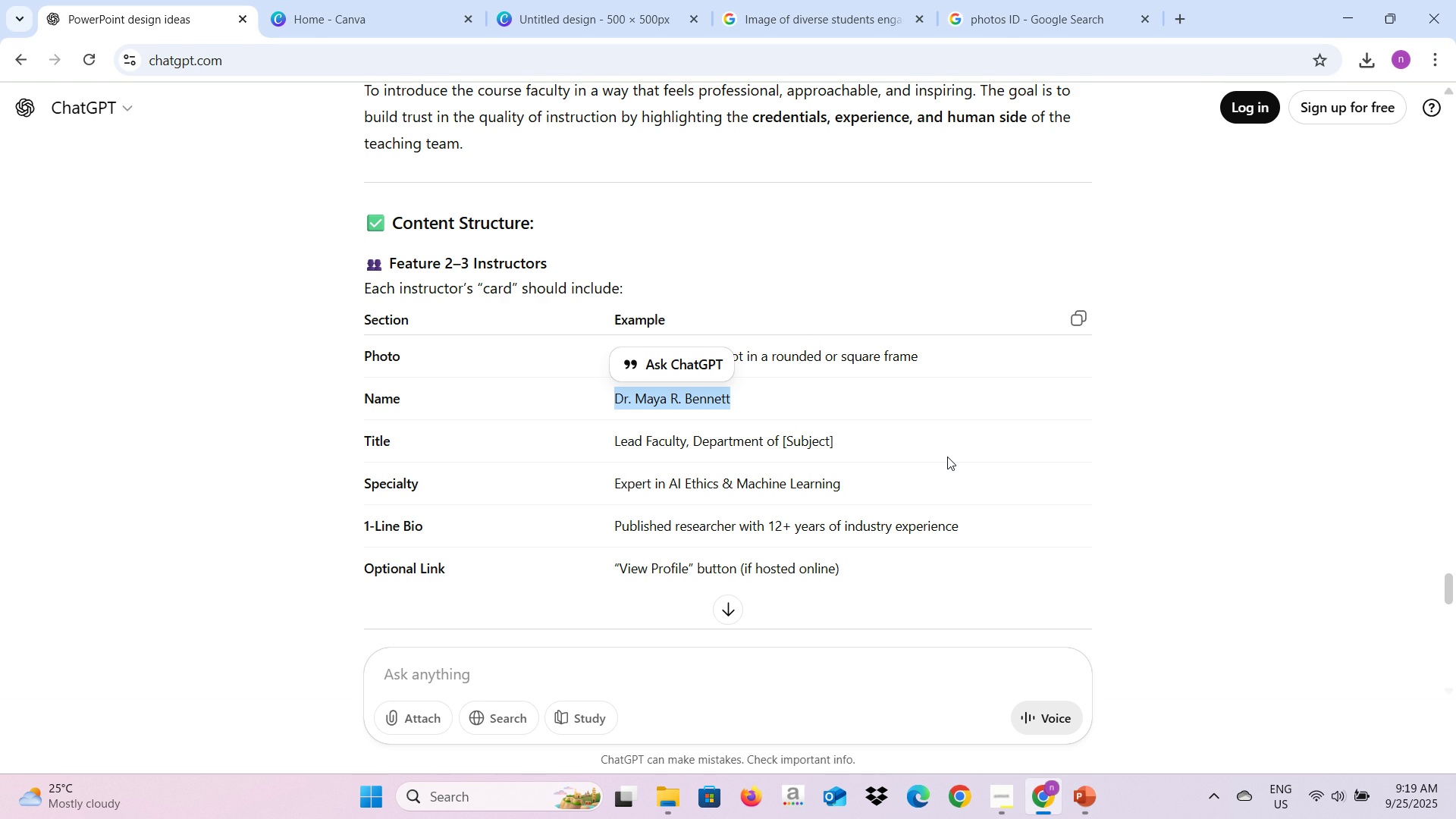 
key(Alt+Tab)
 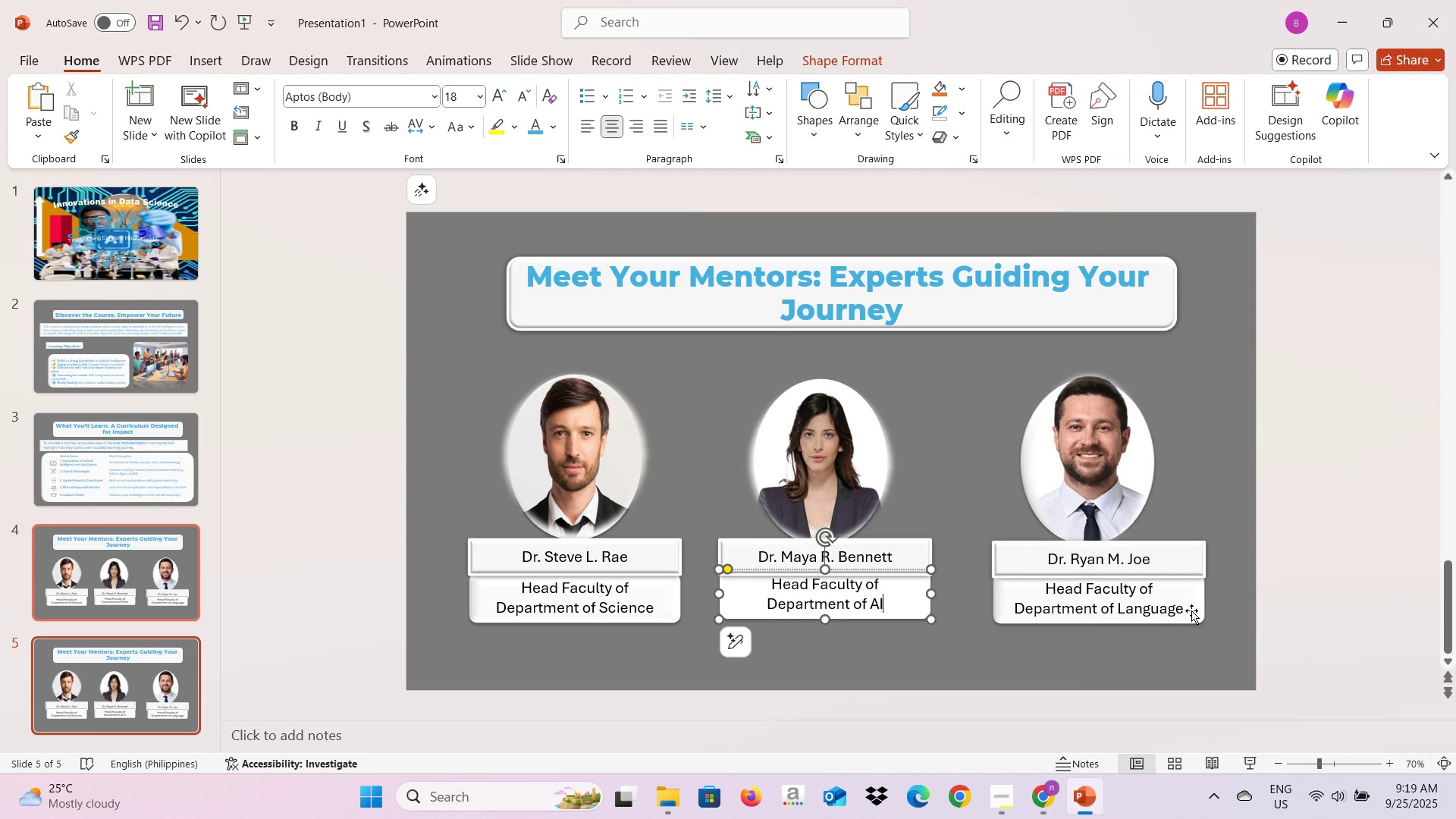 
key(Space)
 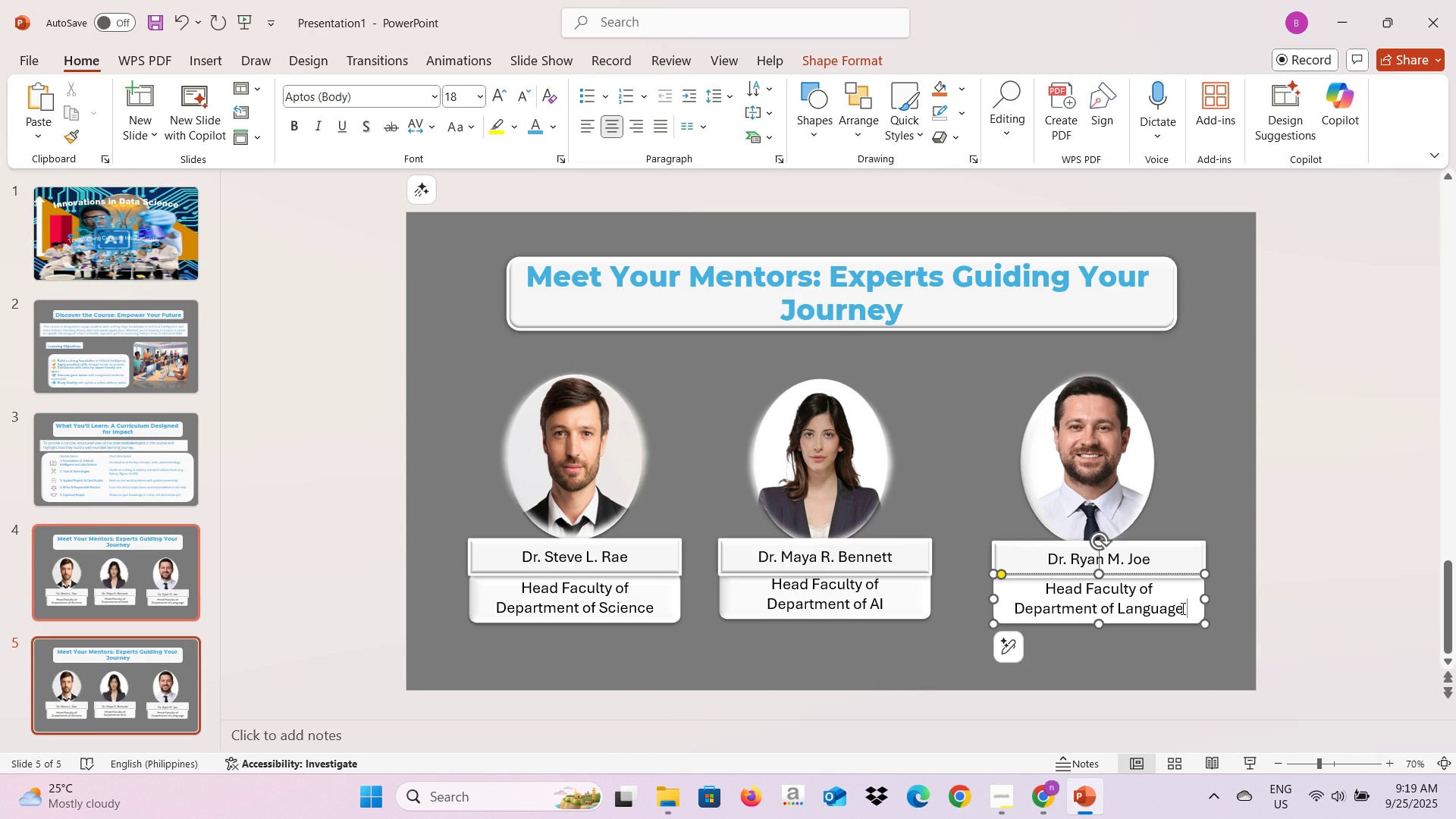 
wait(5.12)
 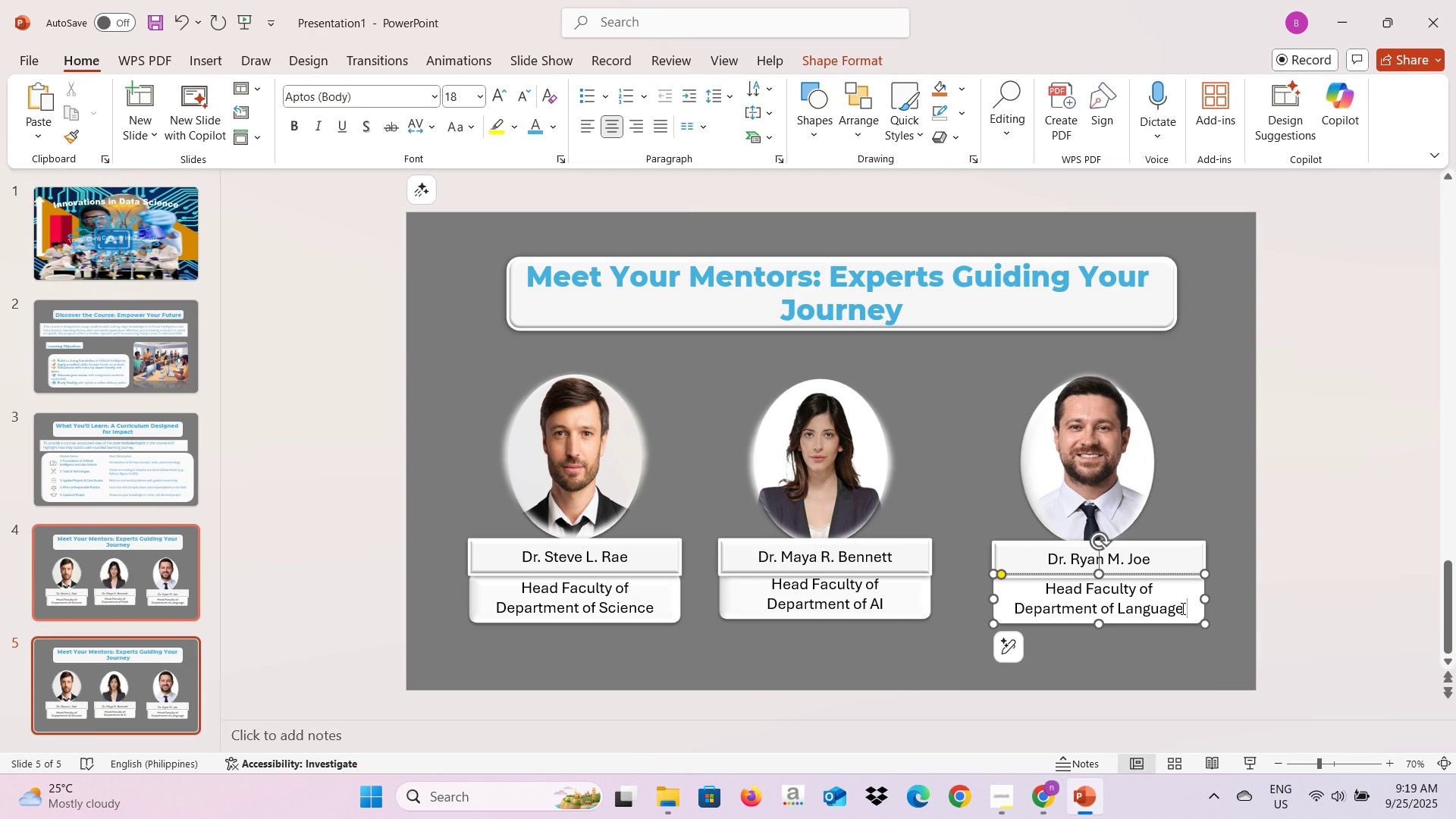 
left_click([169, 658])
 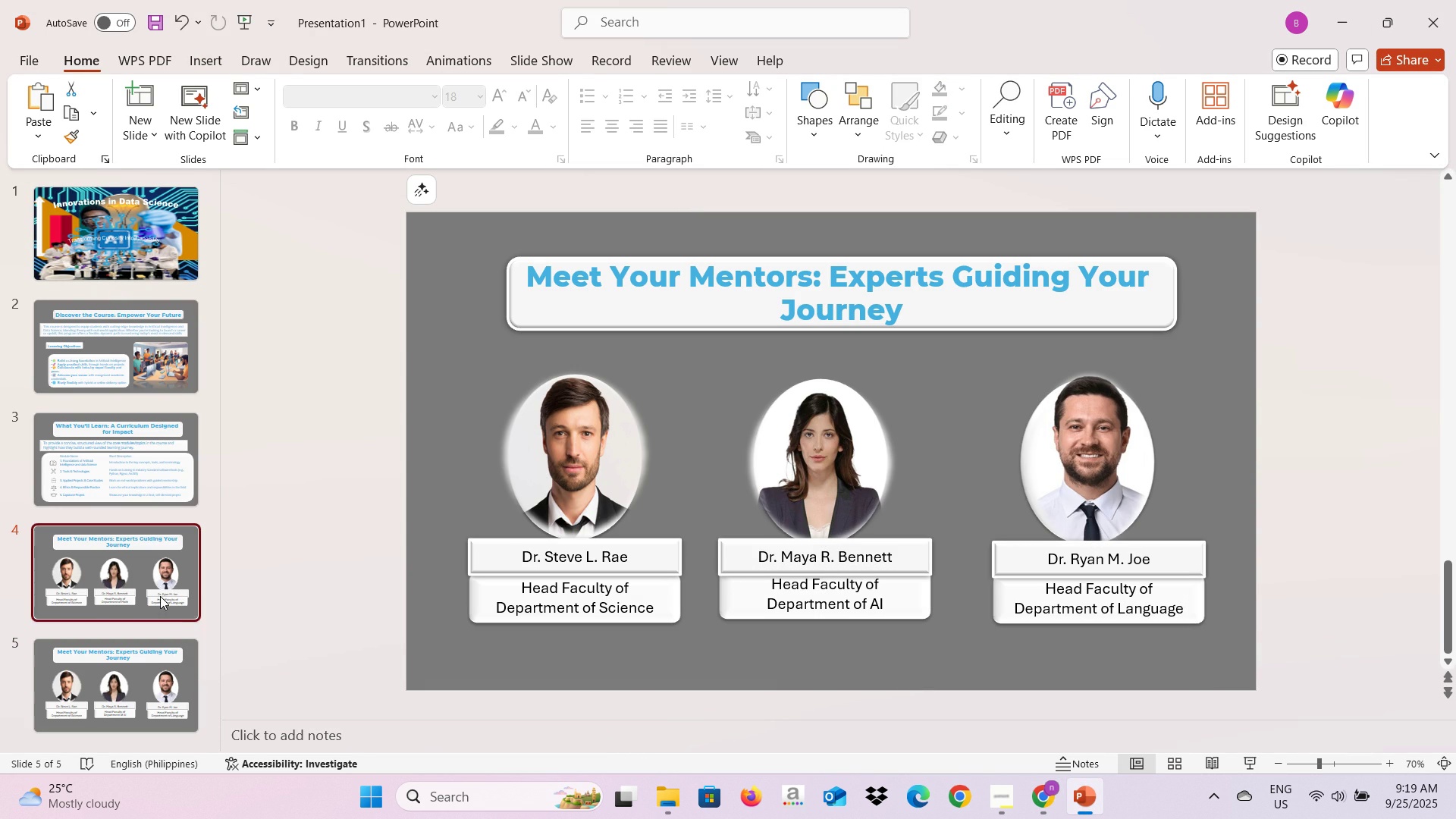 
left_click([160, 596])
 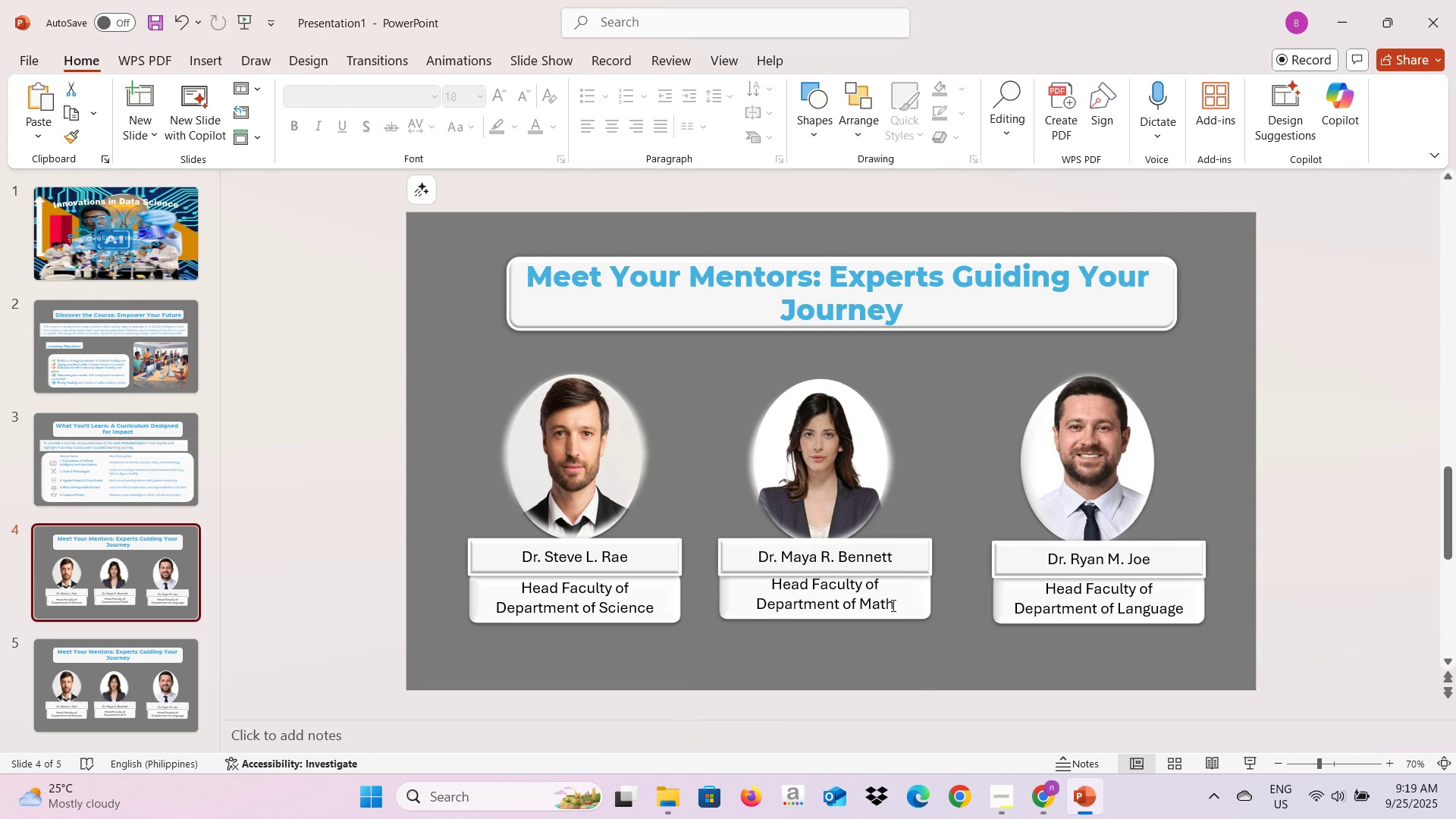 
left_click([892, 605])